 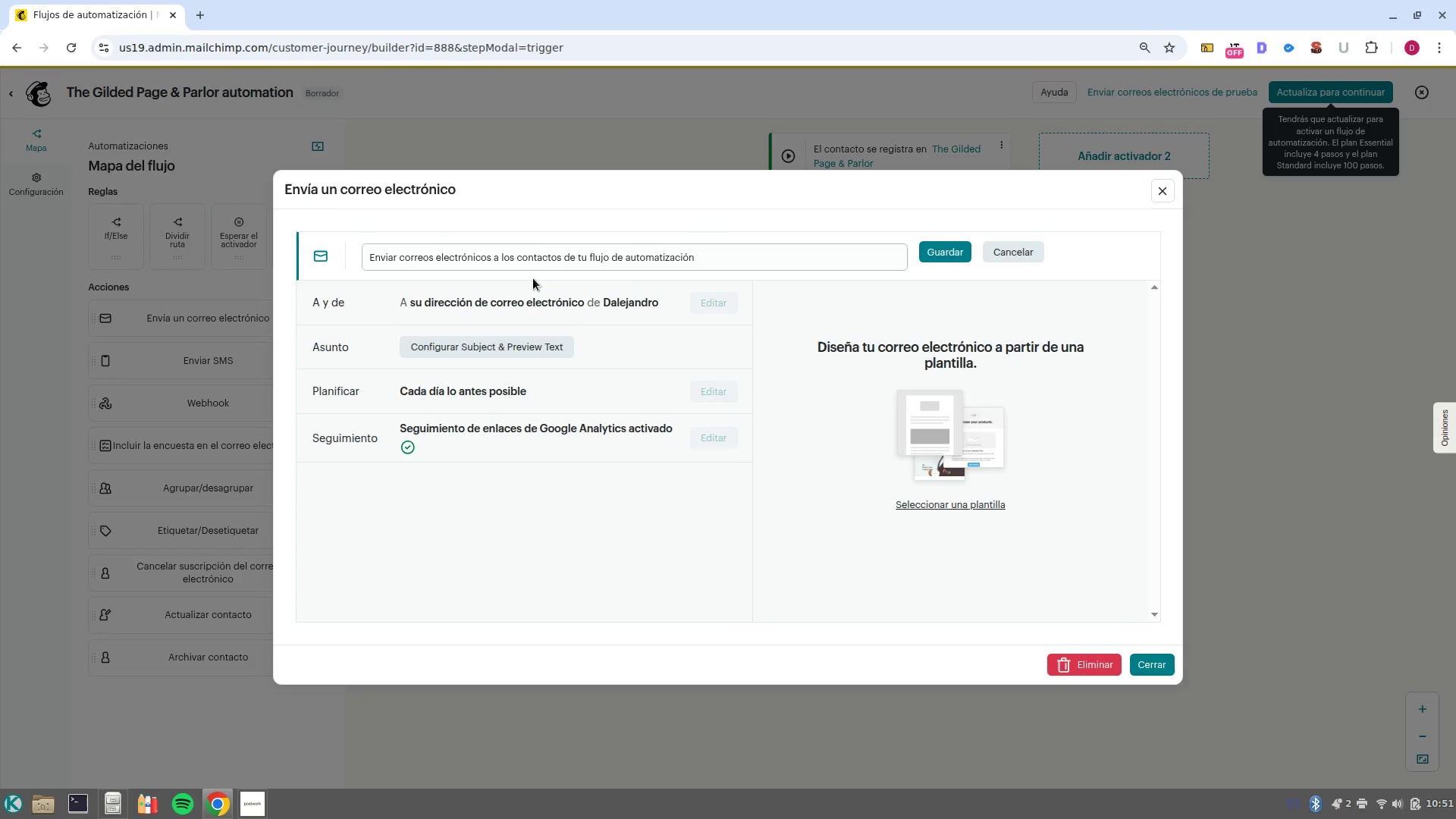 
double_click([541, 259])
 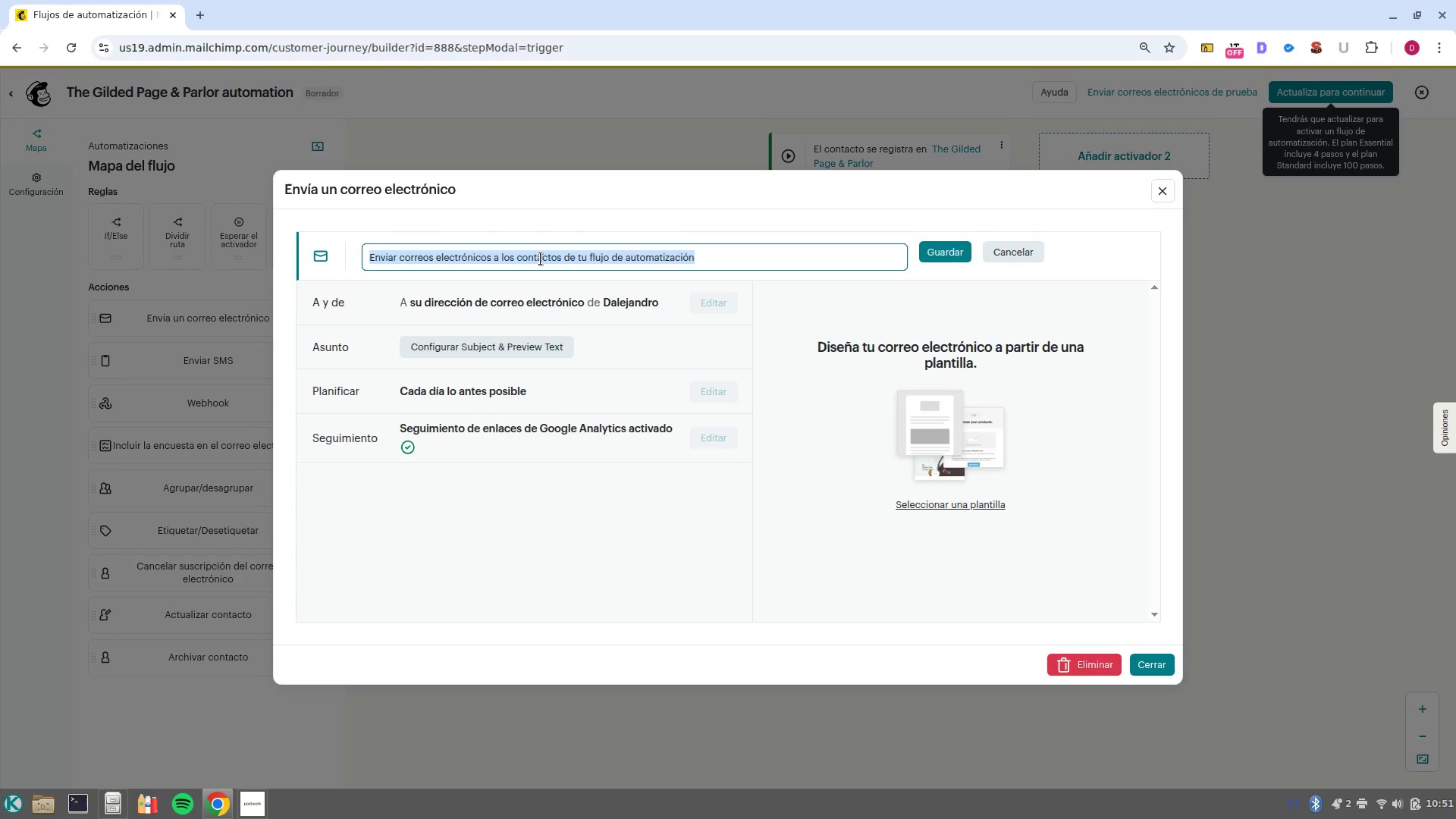 
triple_click([541, 259])
 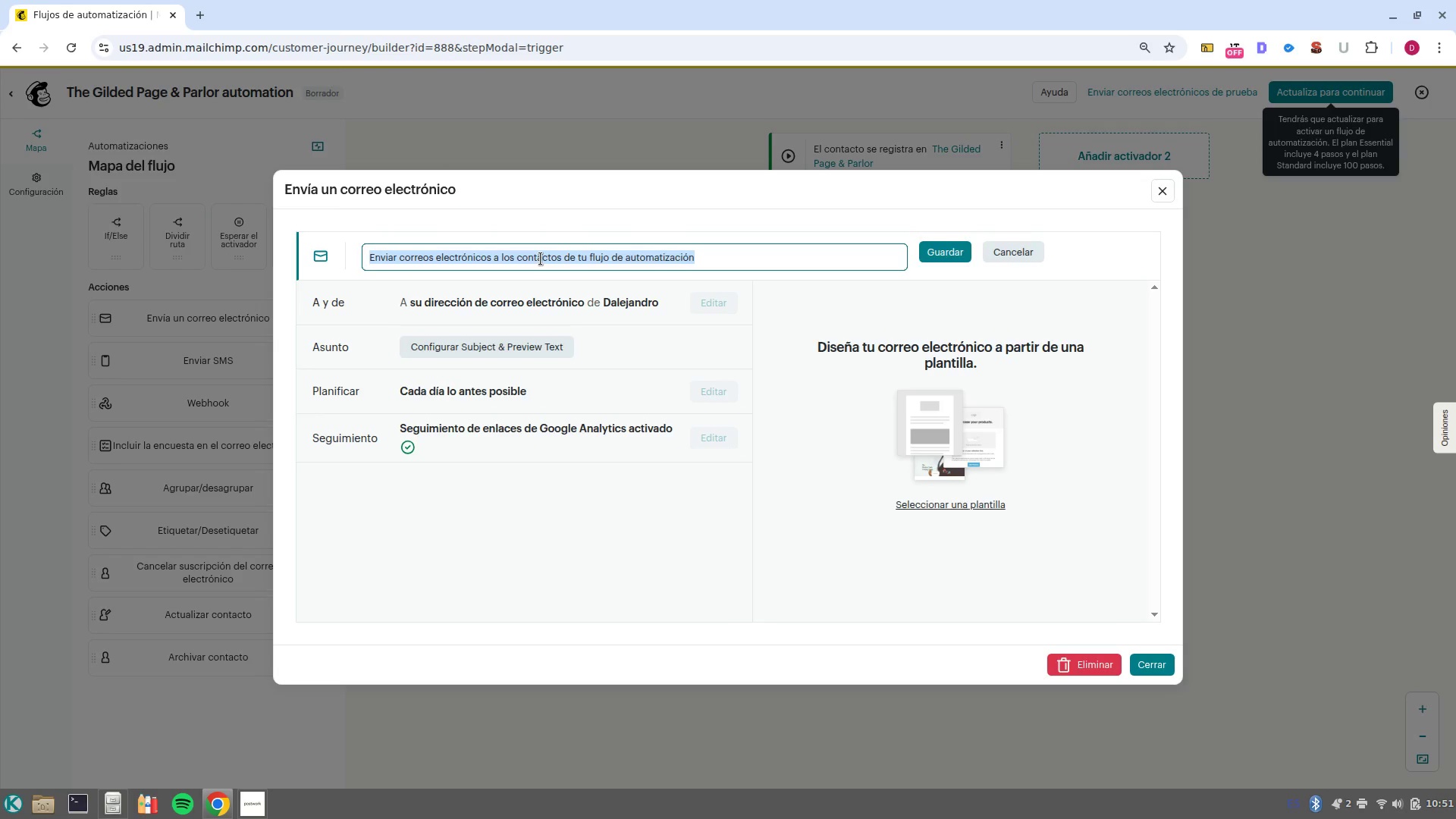 
type(Welcome)
 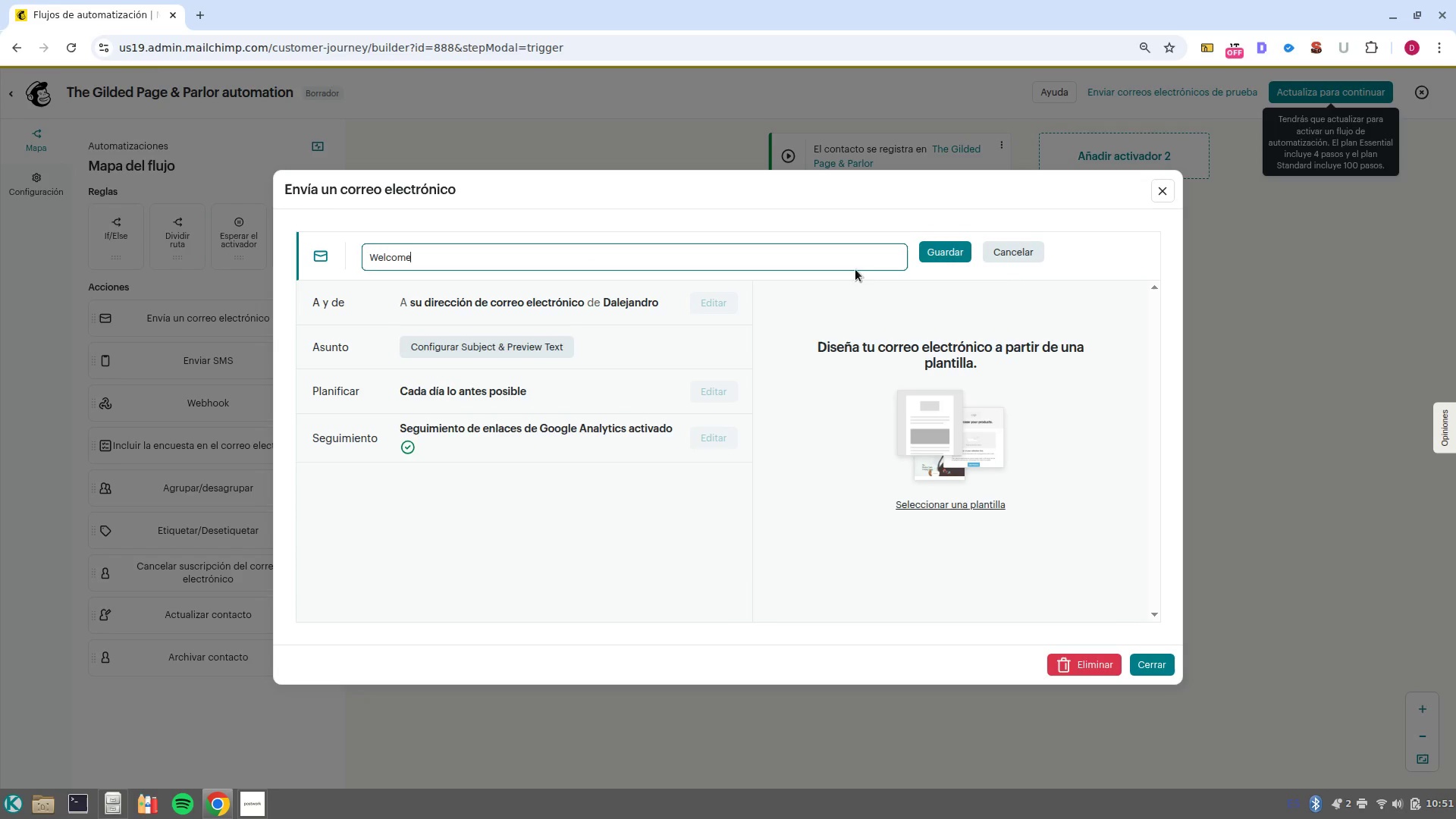 
left_click([948, 249])
 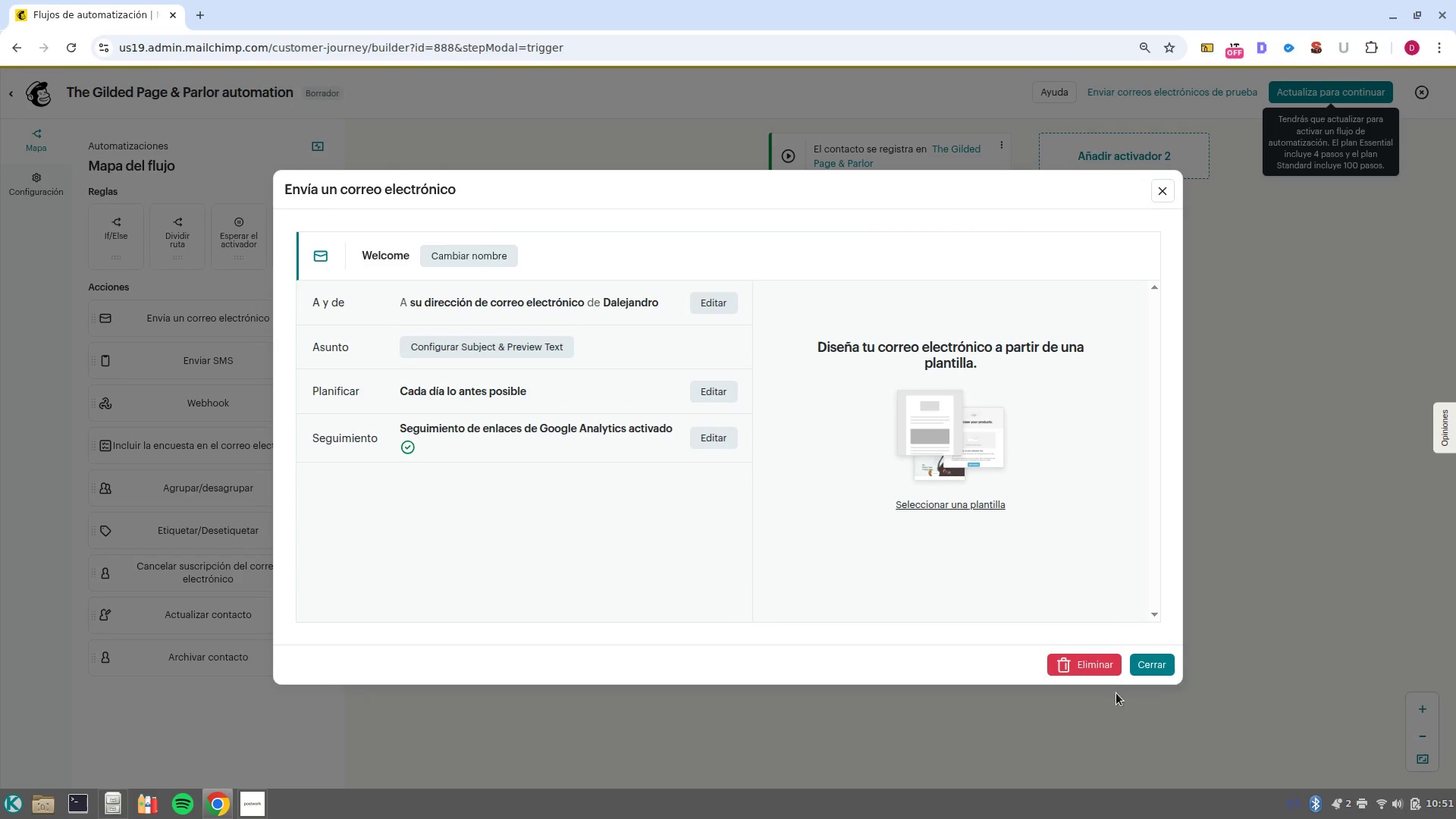 
left_click([1138, 670])
 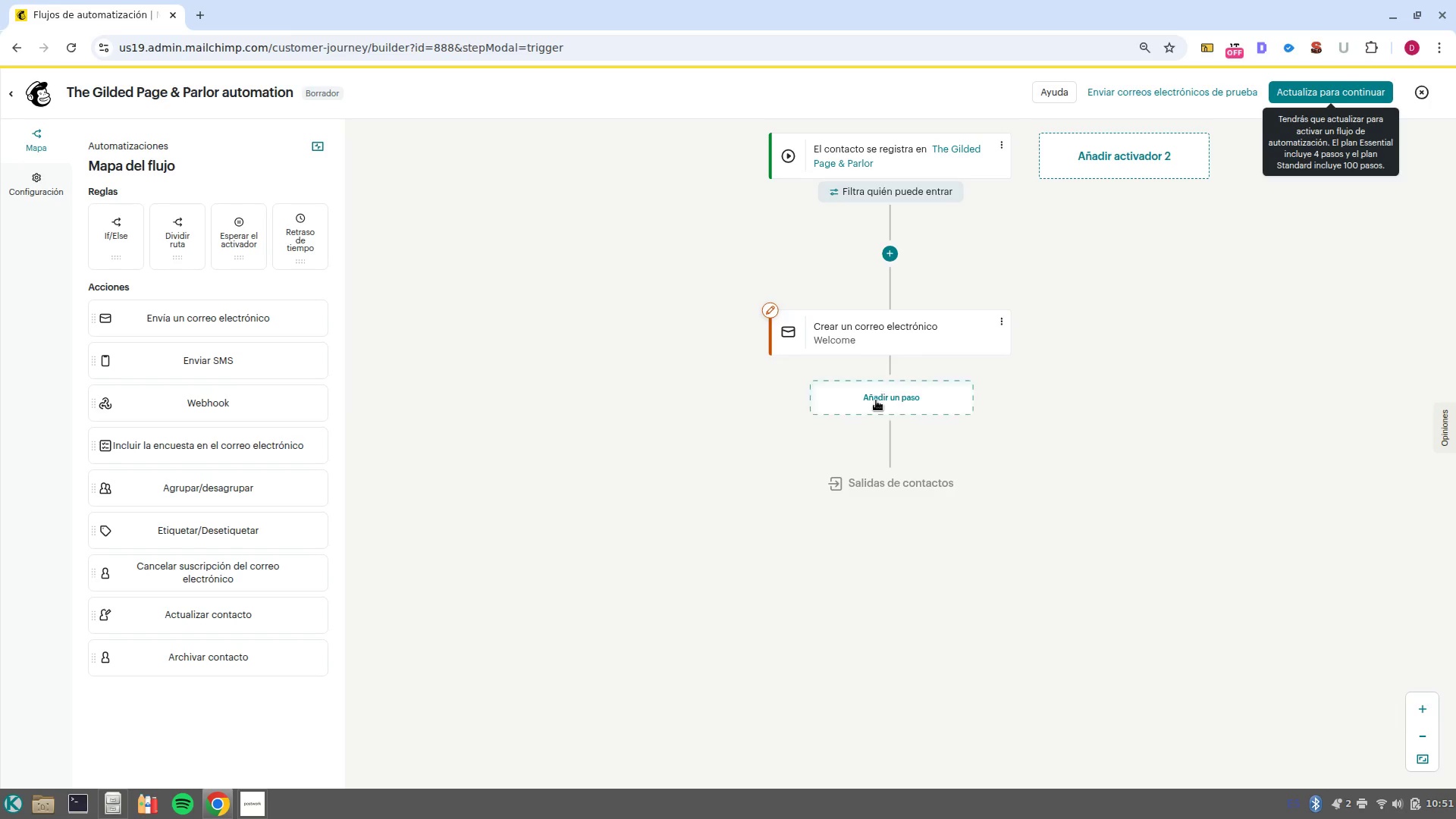 
left_click([896, 399])
 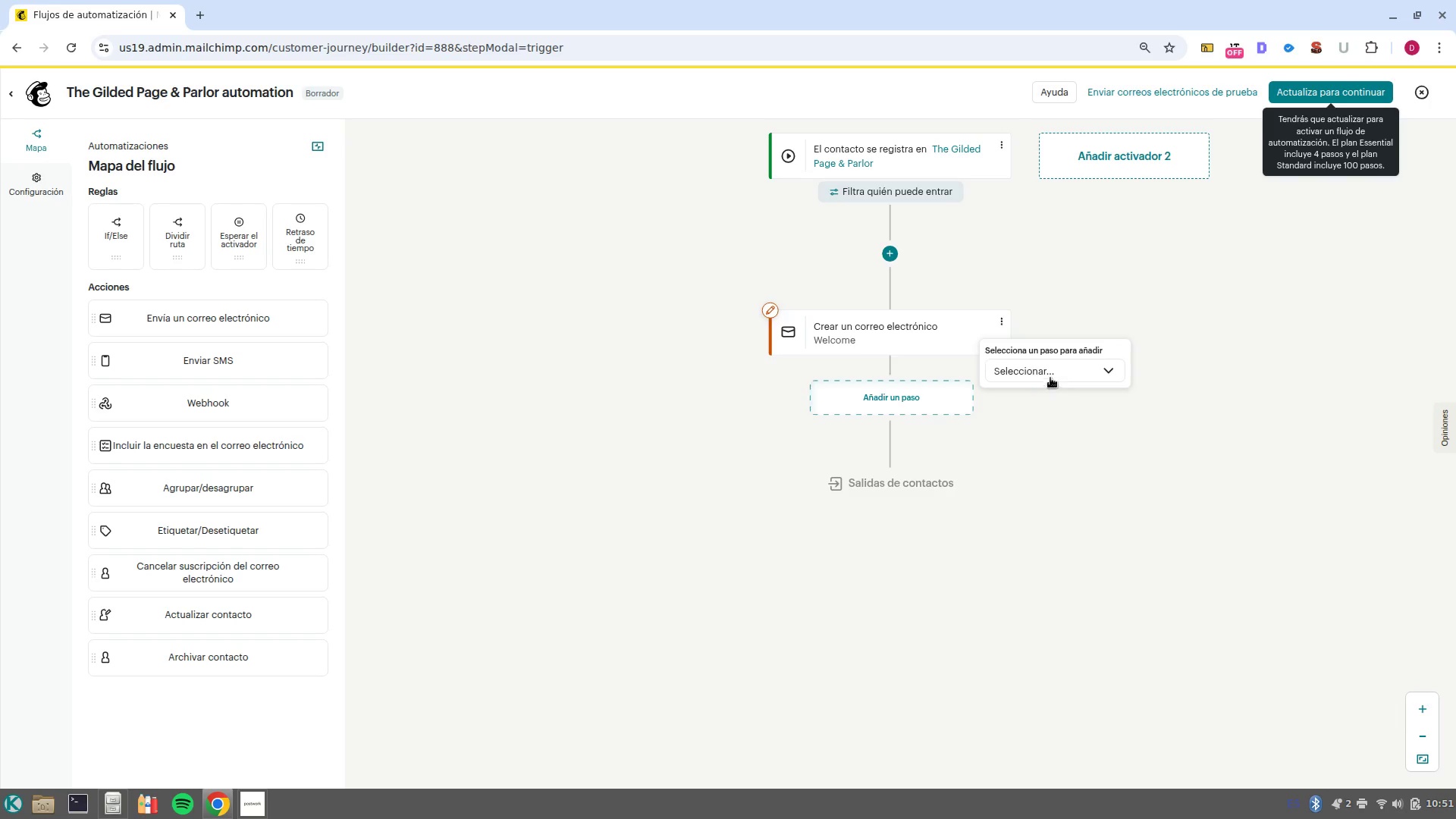 
left_click([1066, 369])
 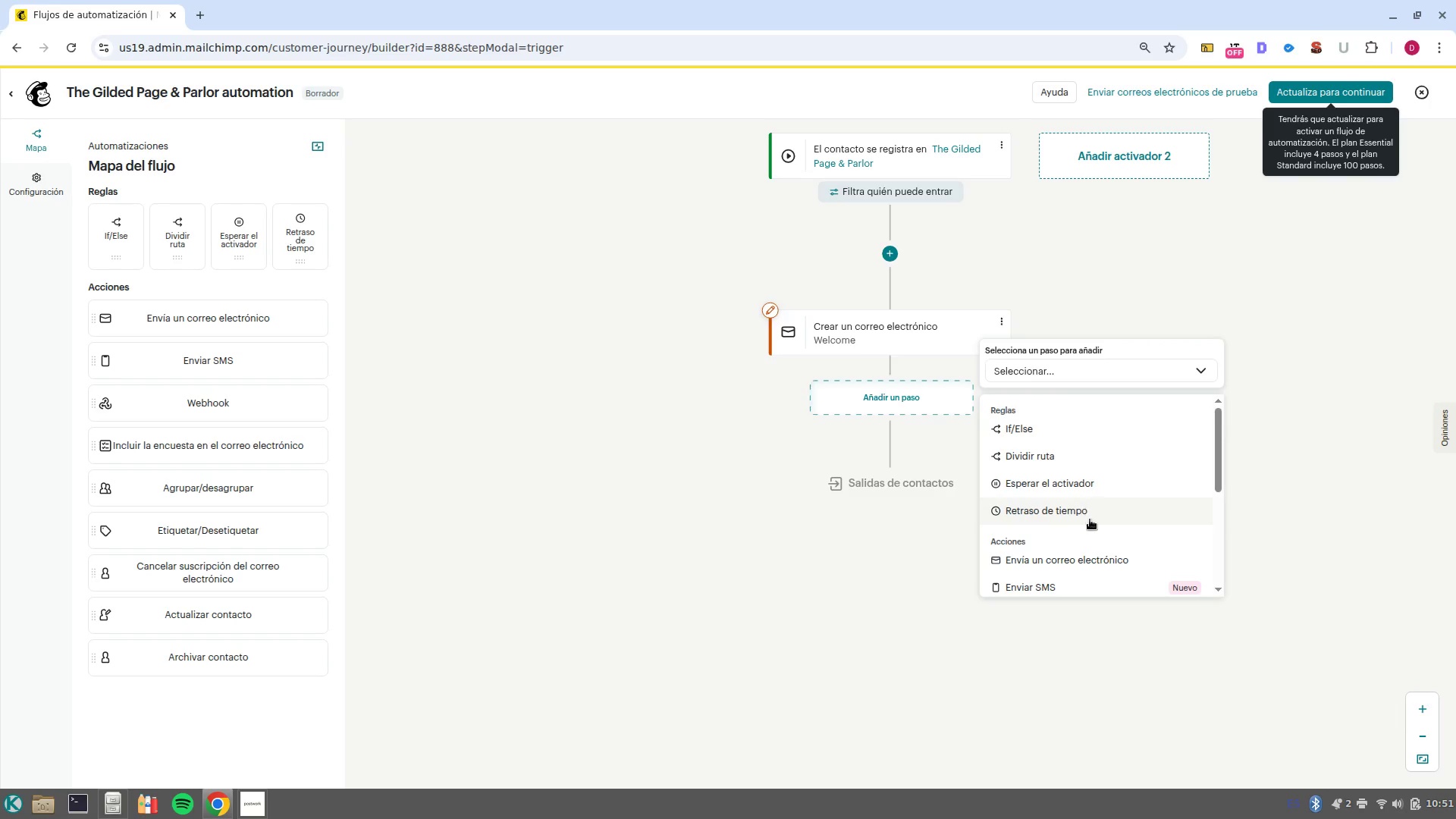 
left_click([1090, 516])
 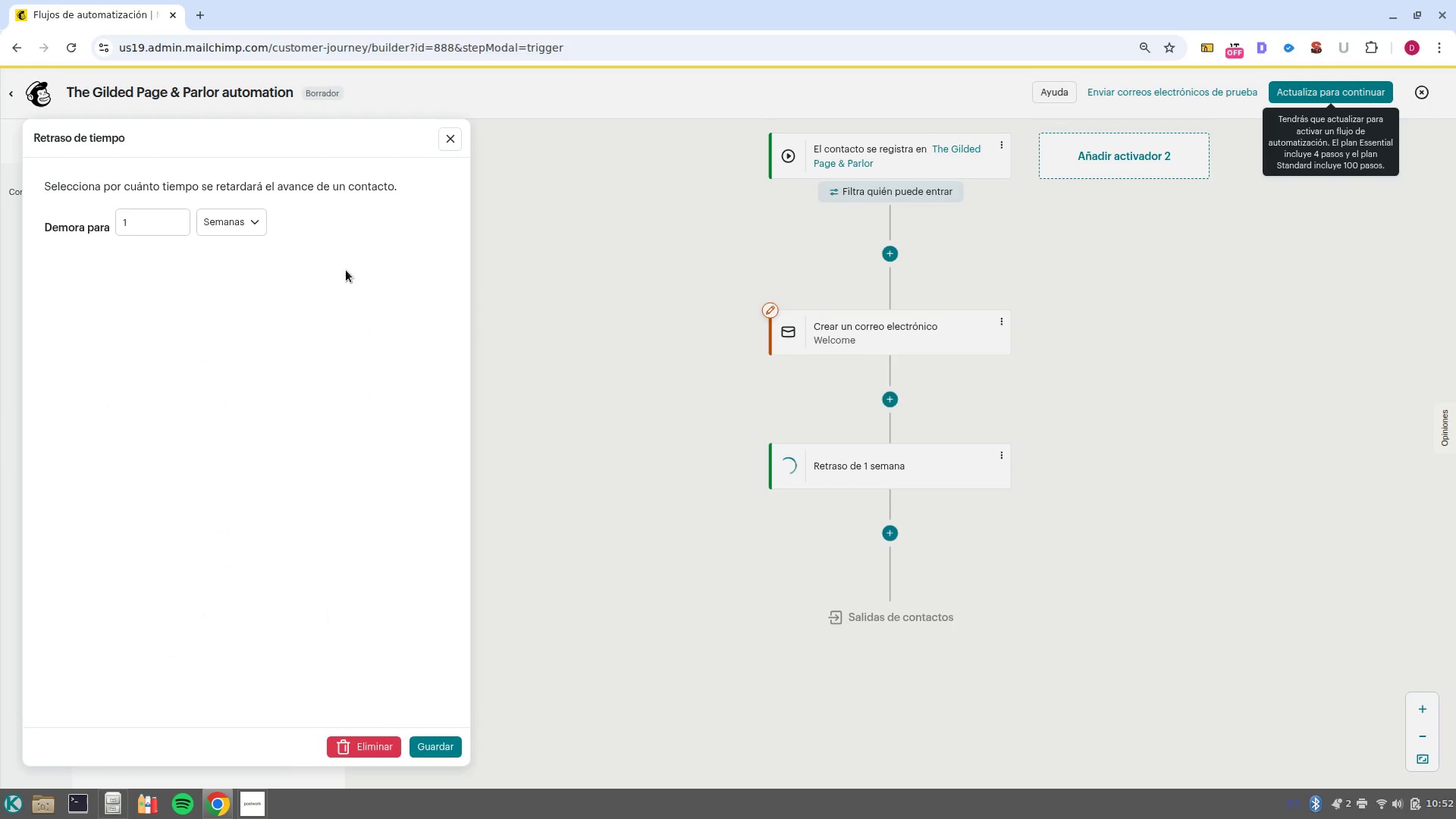 
left_click([237, 228])
 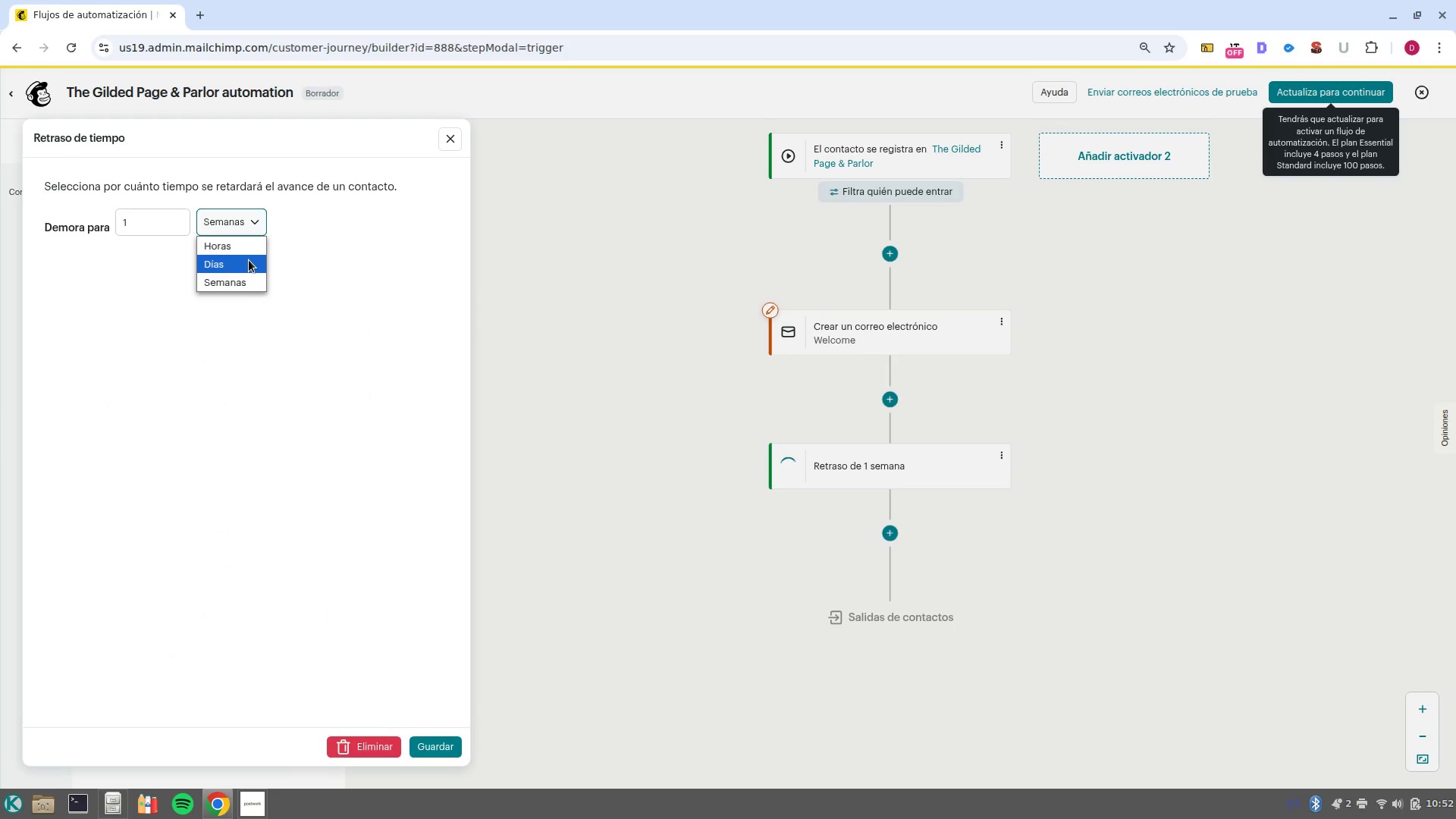 
left_click([249, 260])
 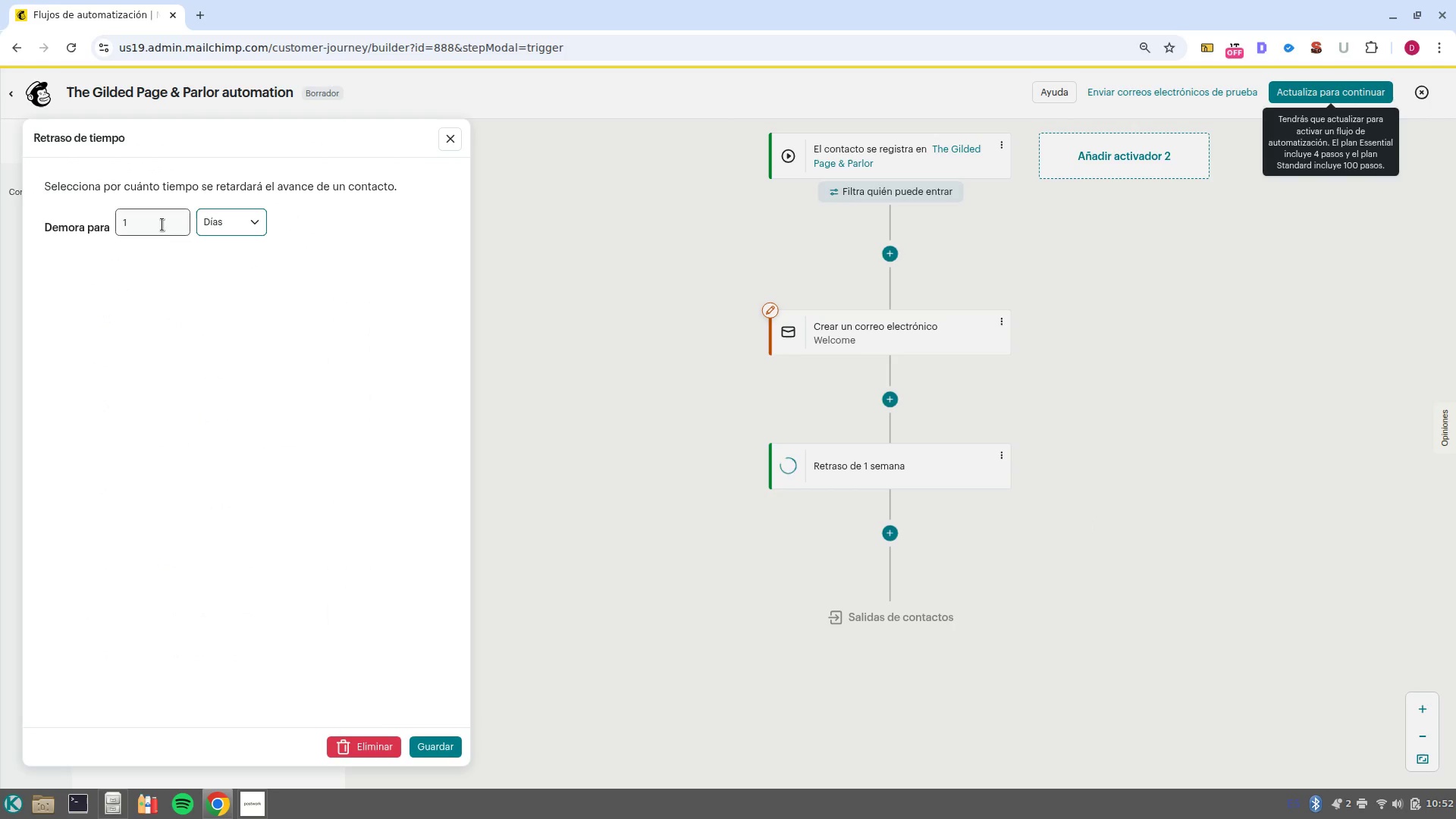 
left_click([161, 224])
 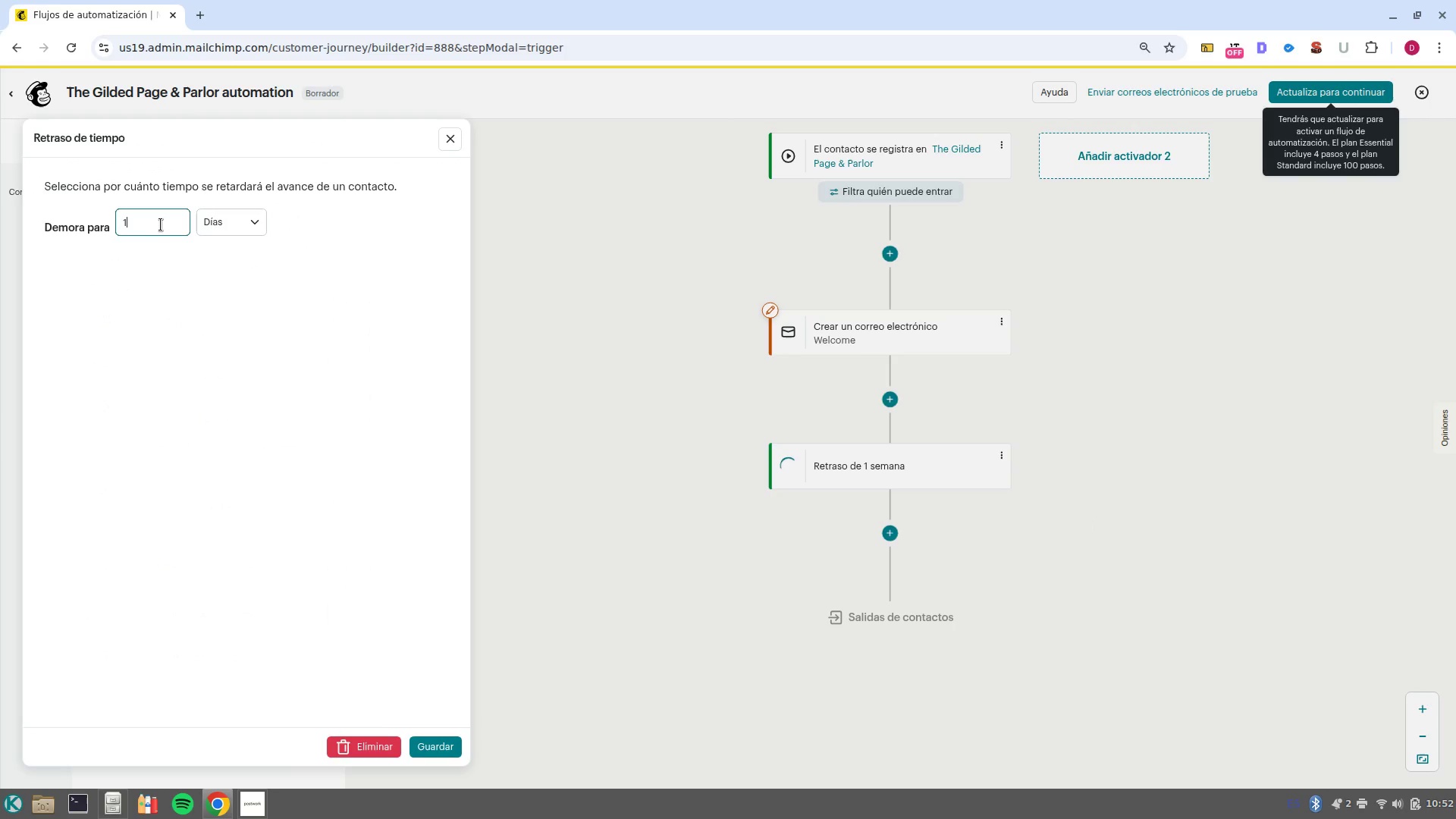 
key(Backspace)
 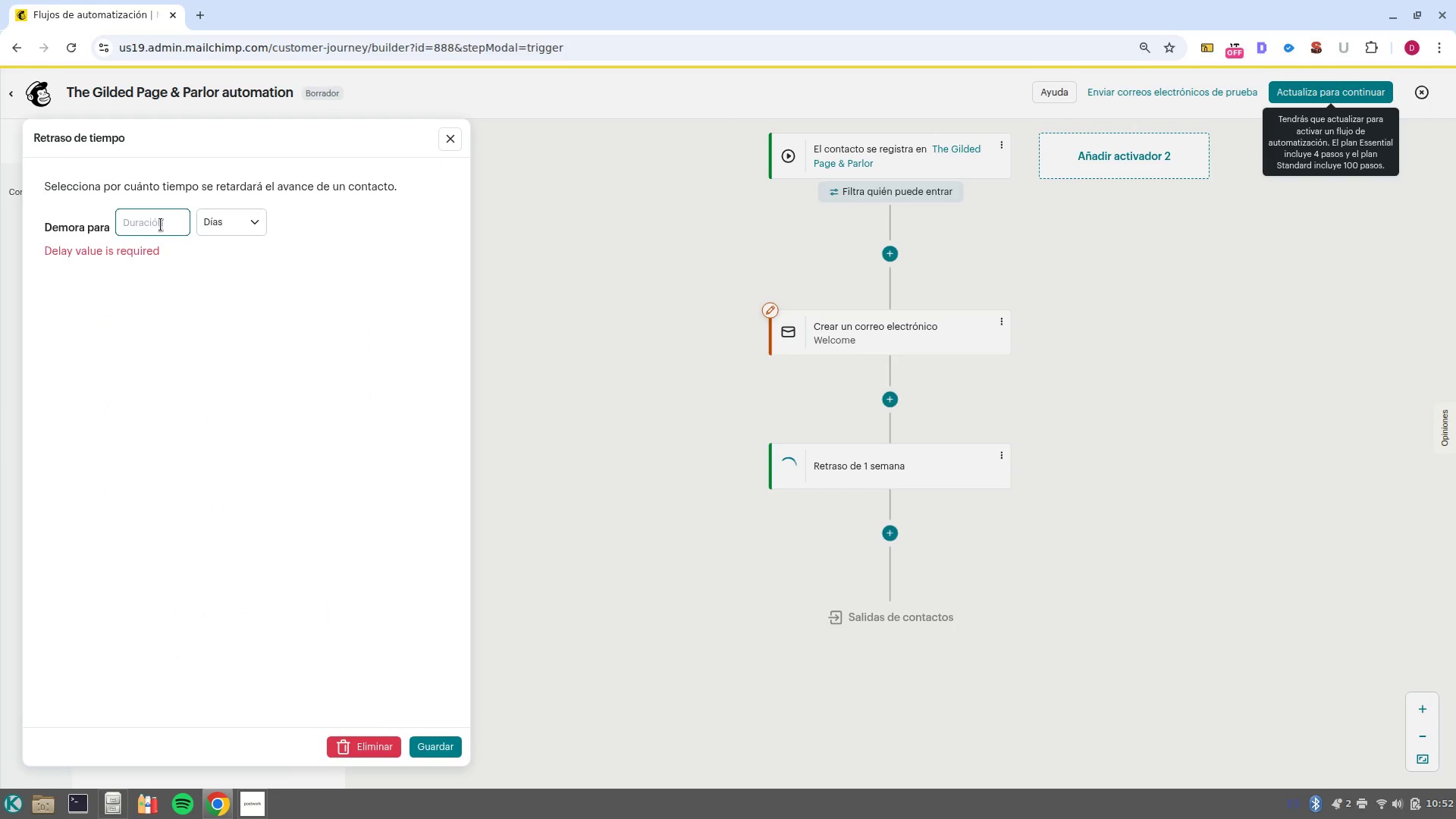 
key(E)
 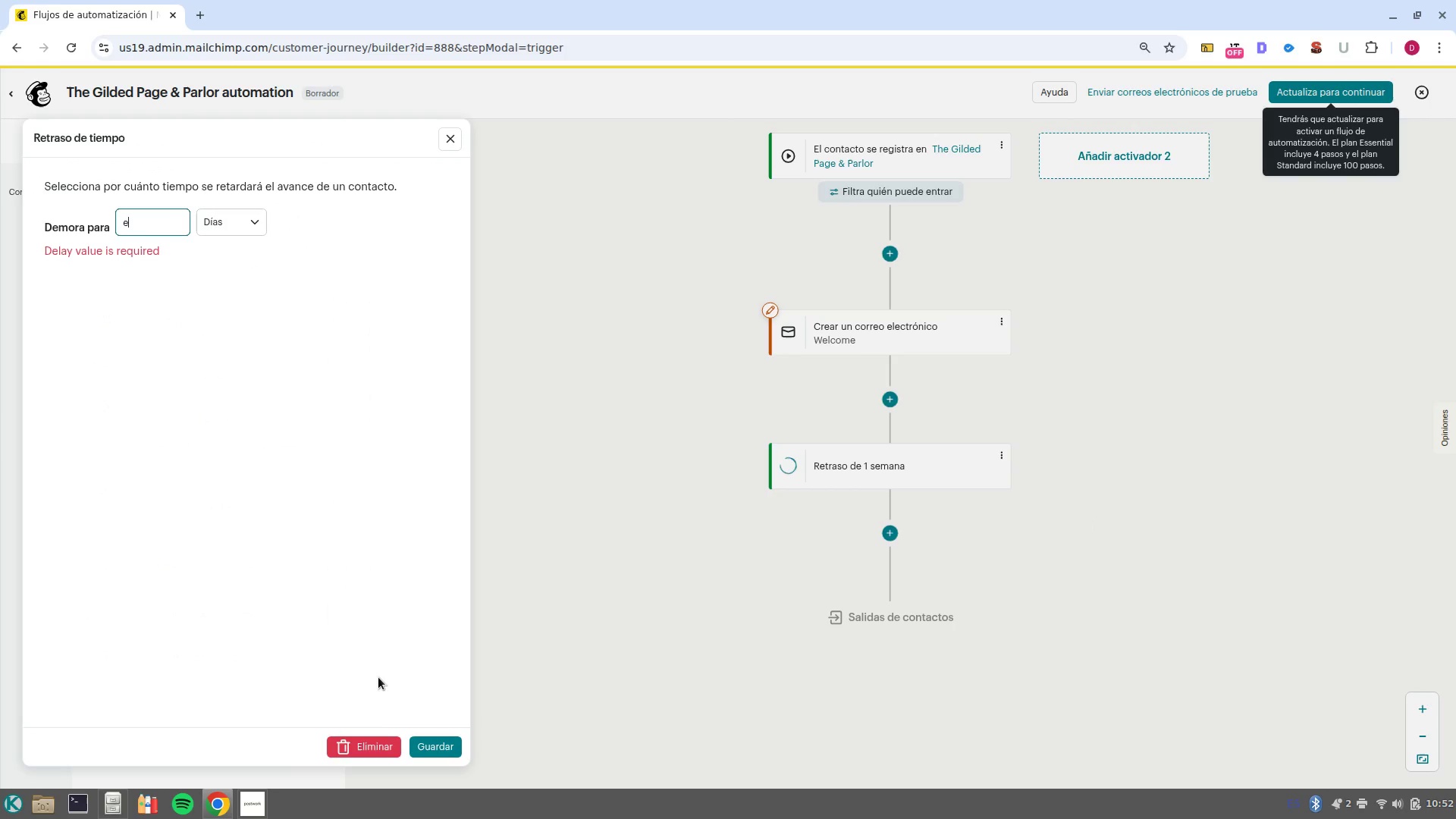 
key(Backspace)
 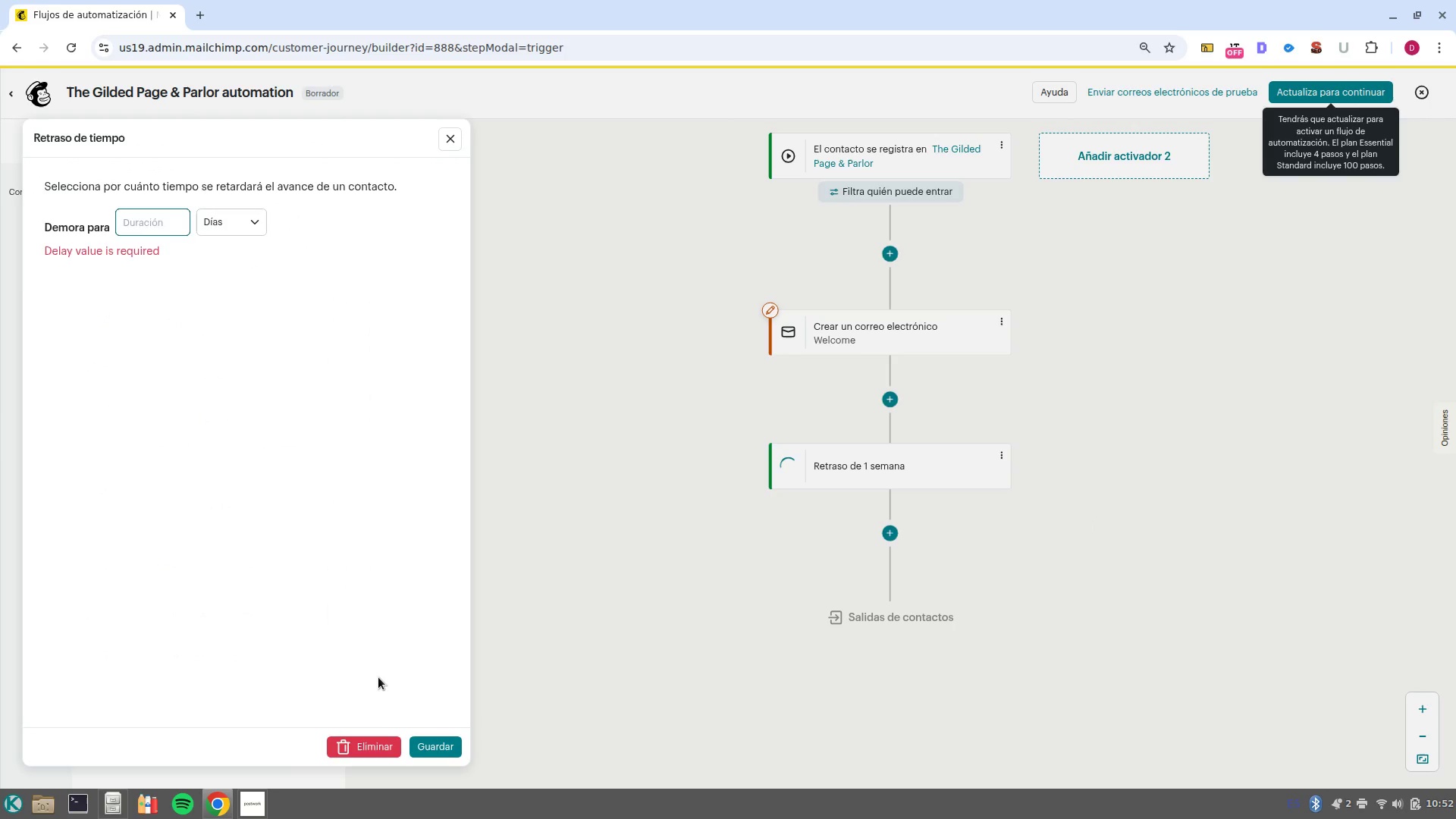 
key(3)
 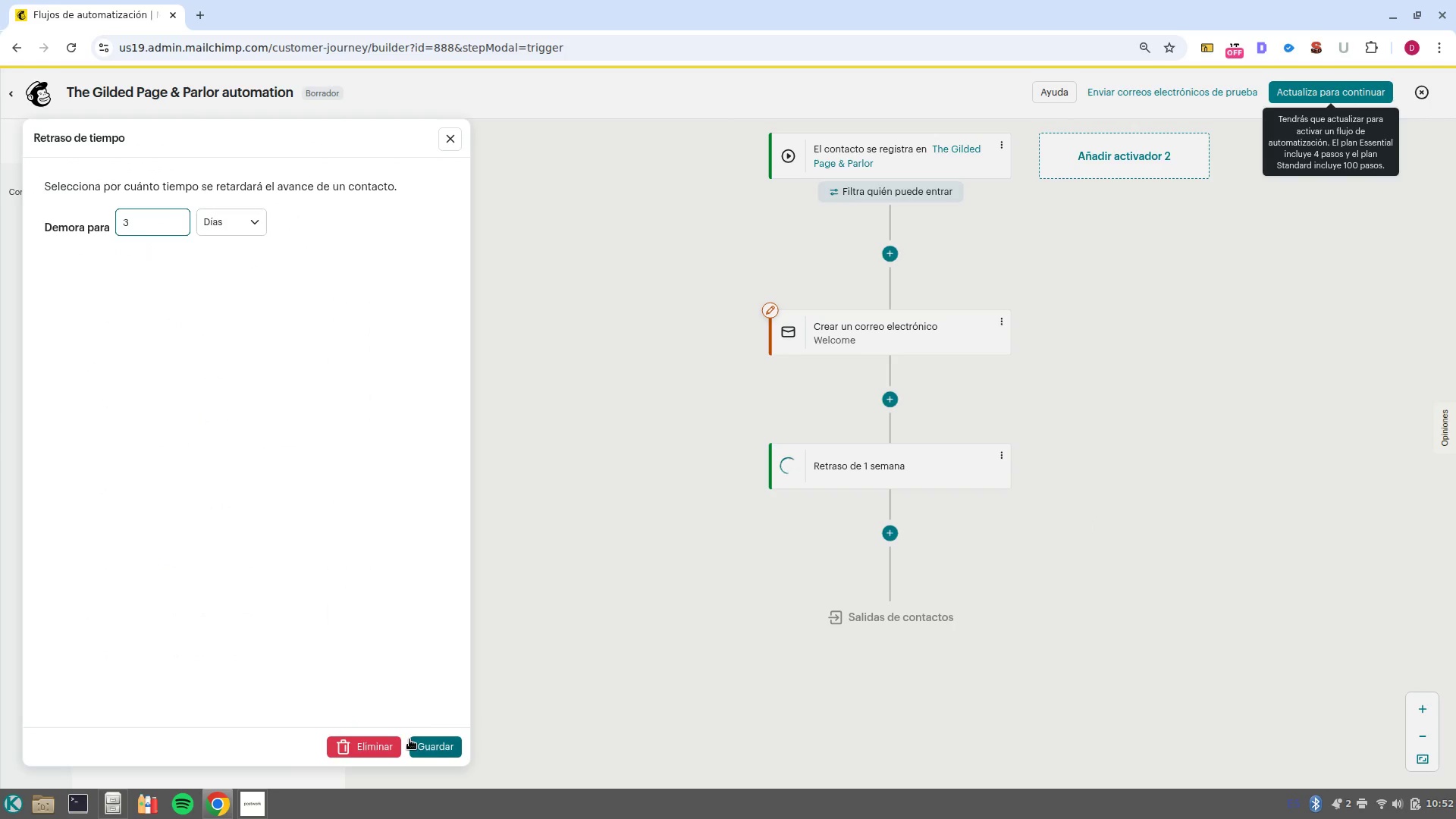 
left_click([441, 745])
 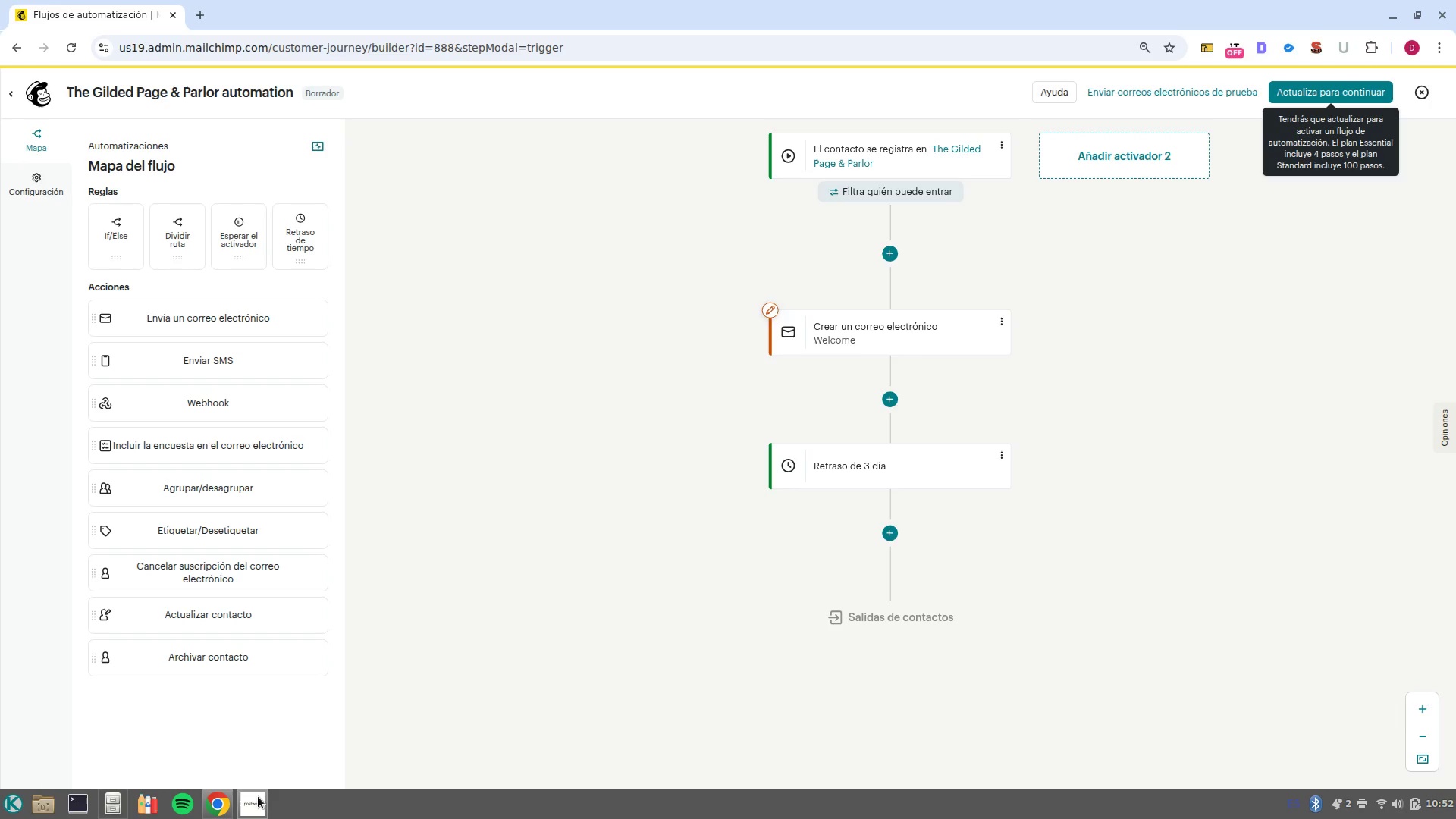 
wait(7.22)
 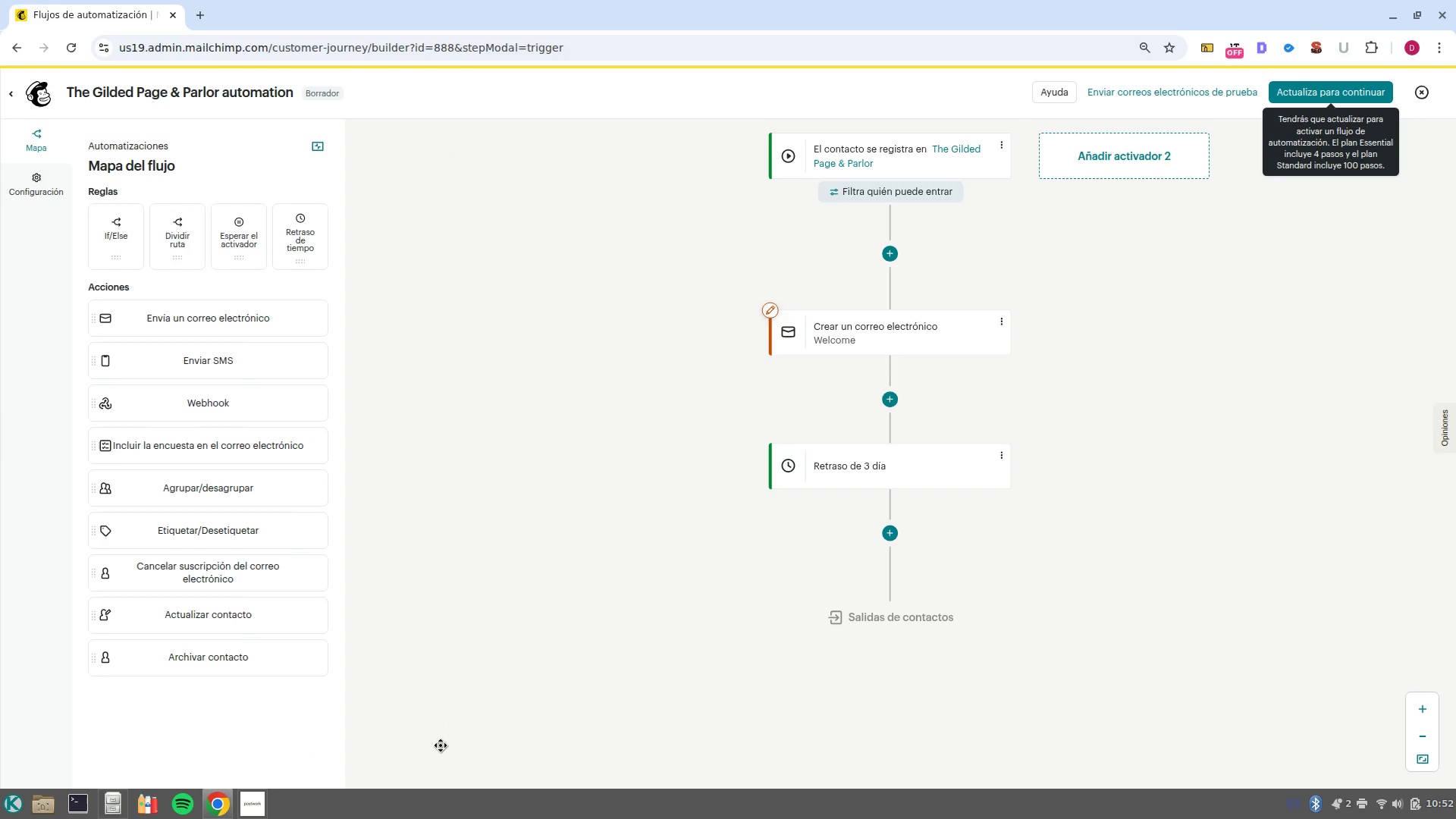 
left_click([256, 732])